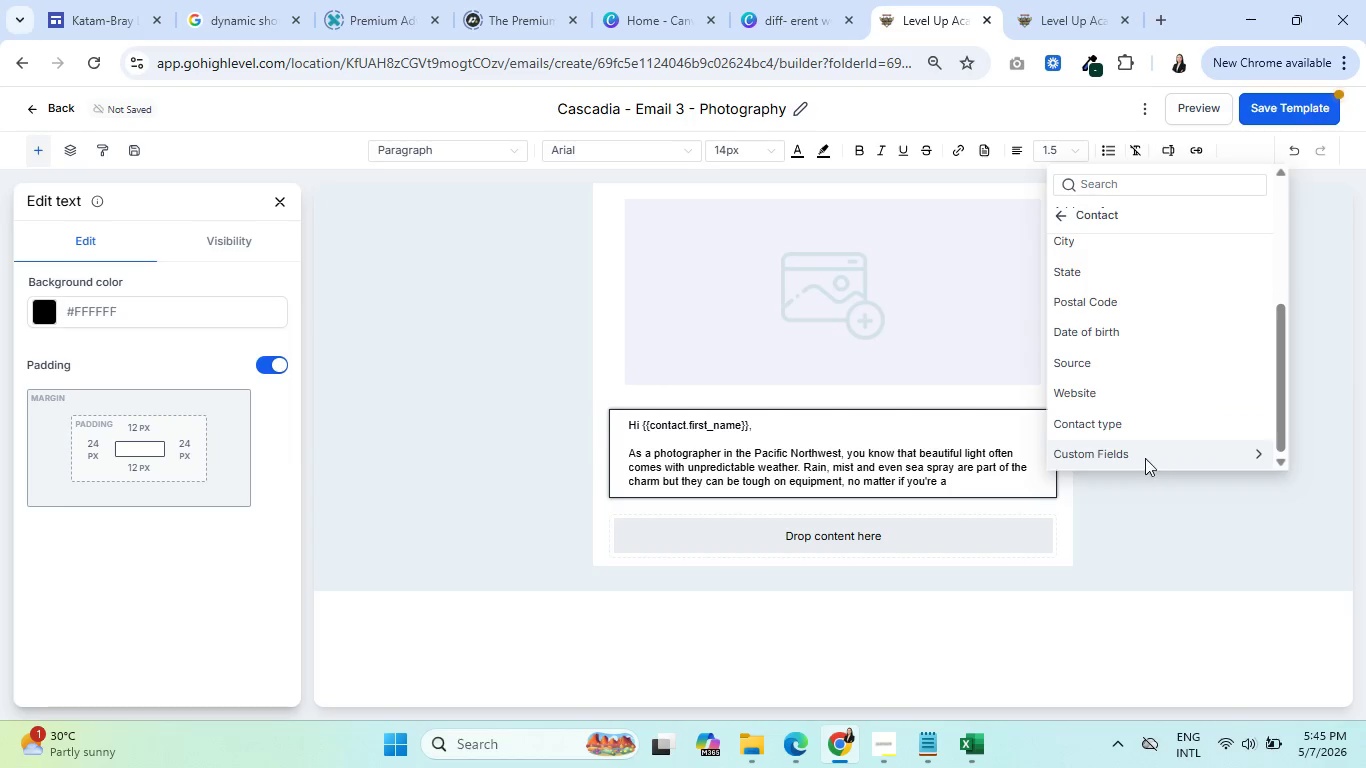 
left_click([1144, 455])
 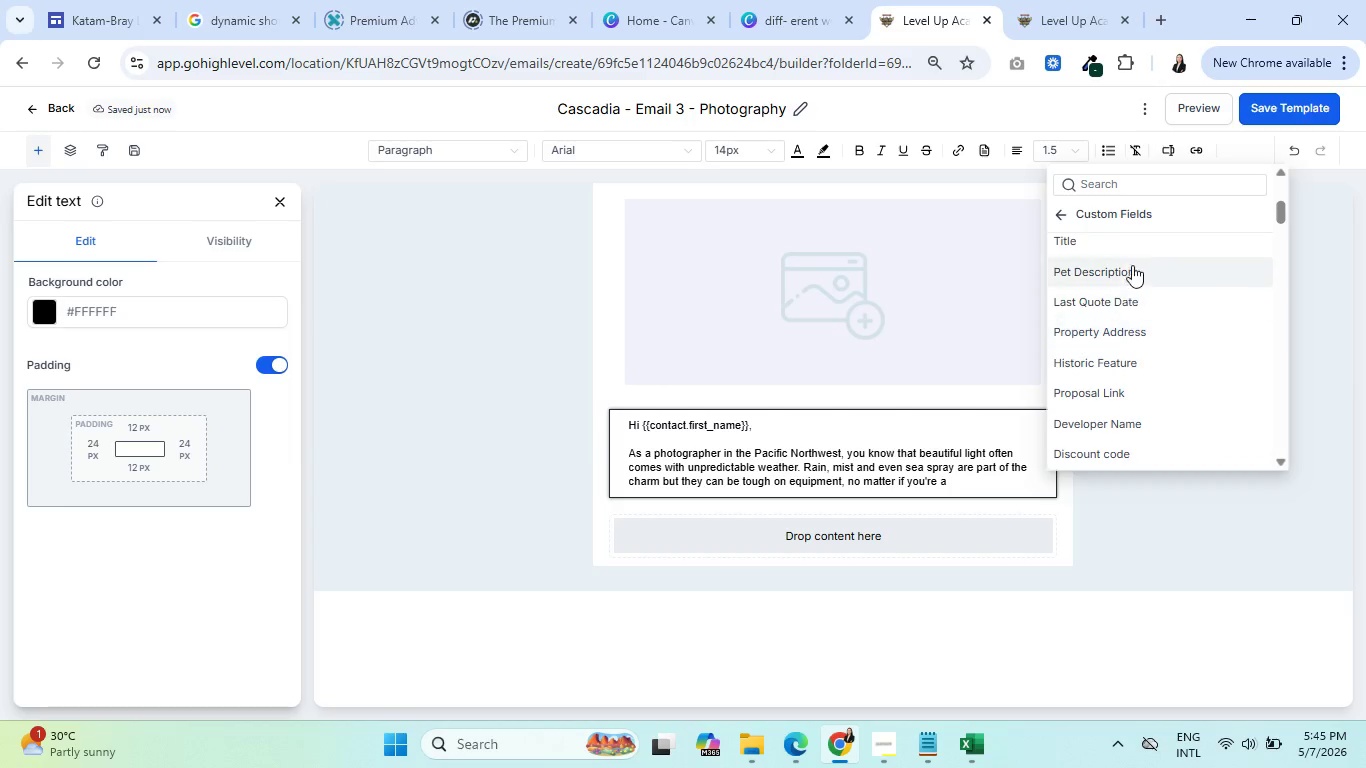 
left_click([1134, 186])
 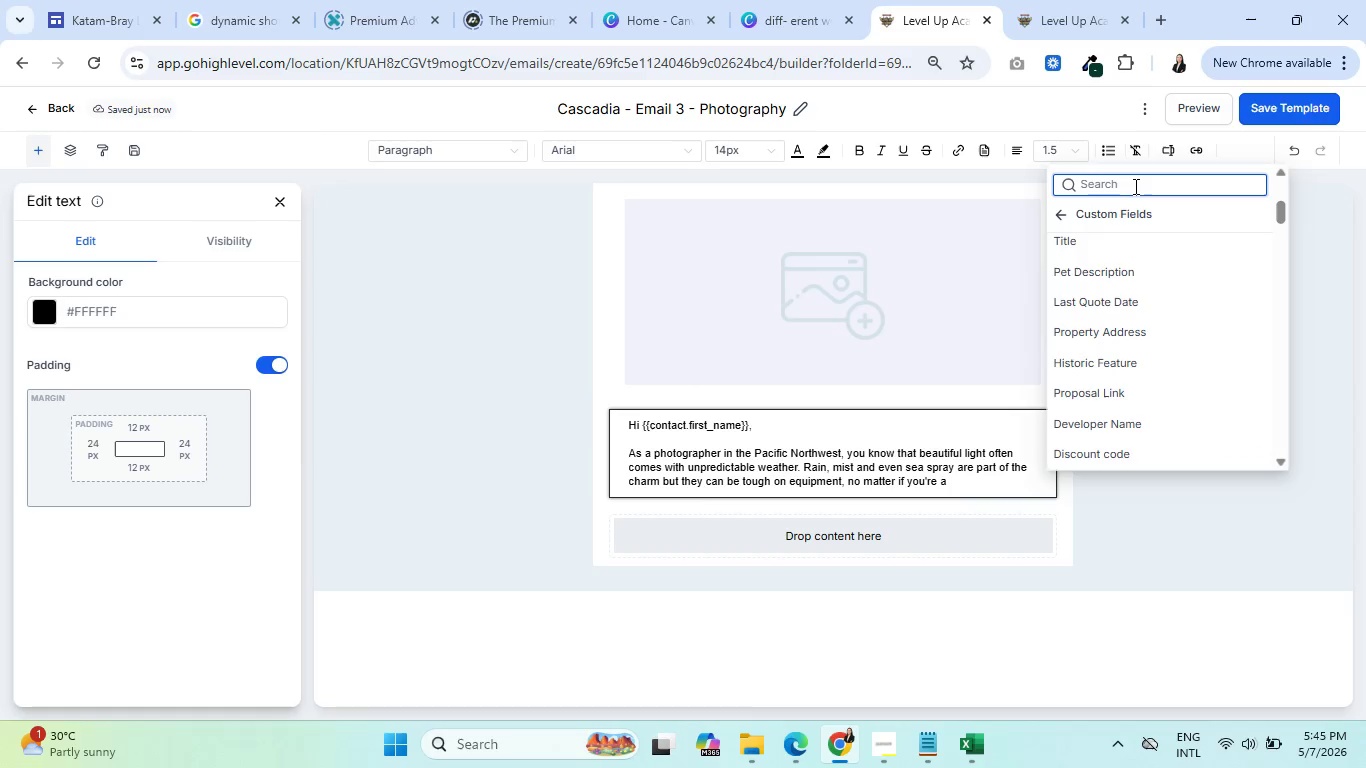 
type(level)
 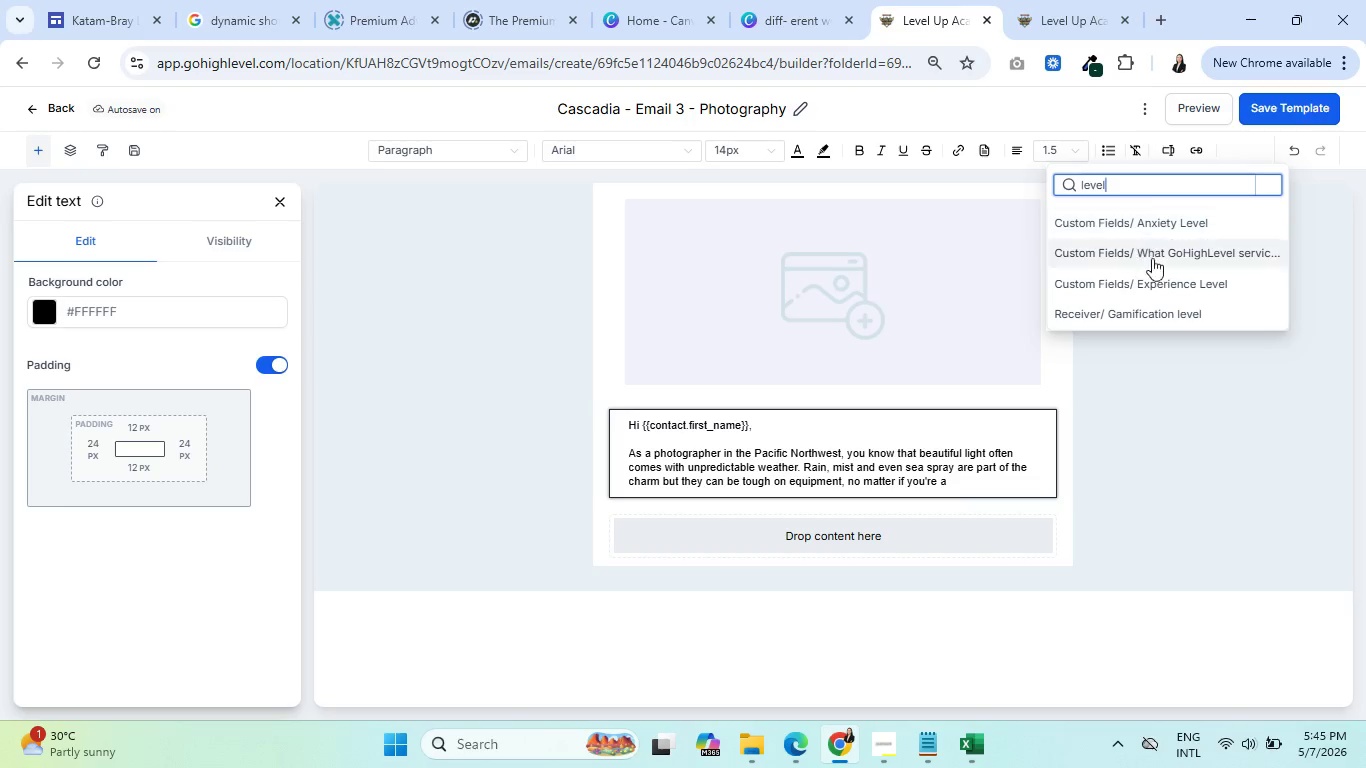 
left_click([1162, 275])
 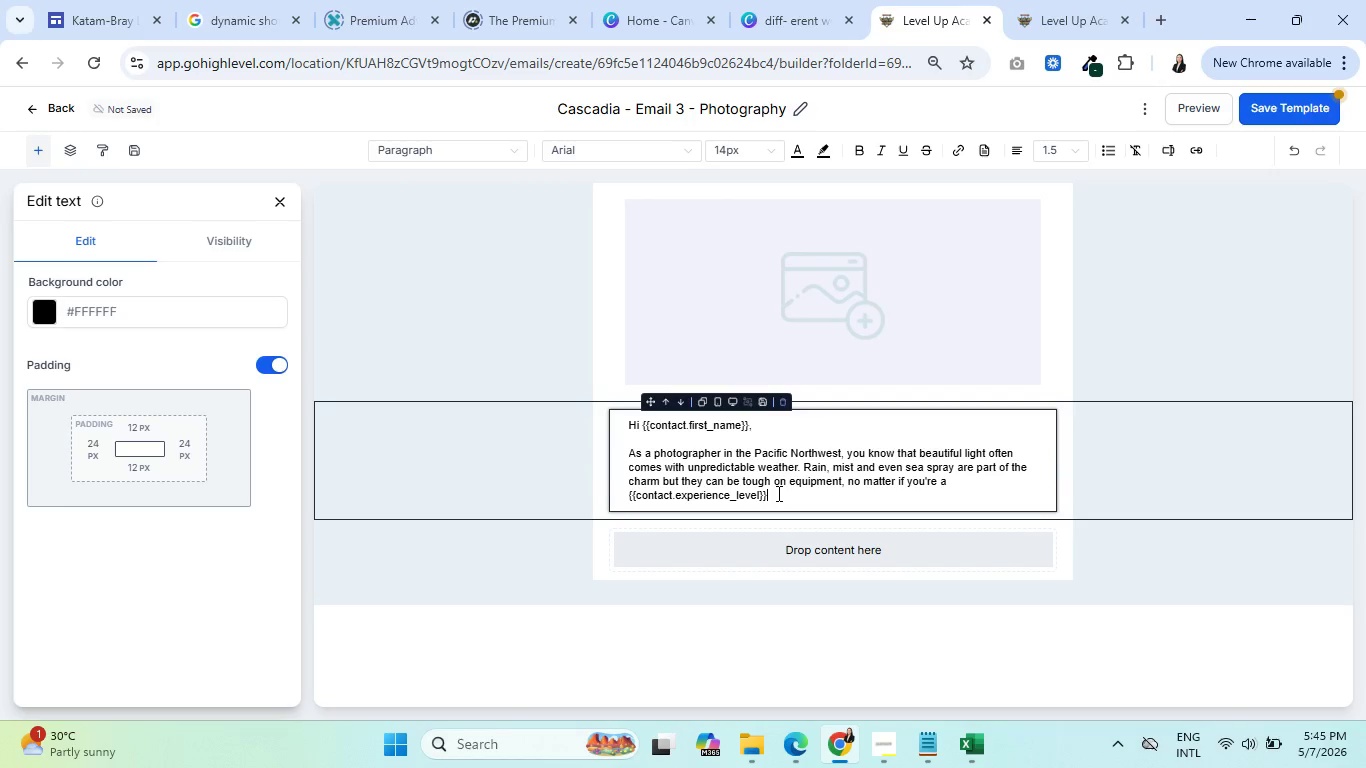 
type( shooter.)
 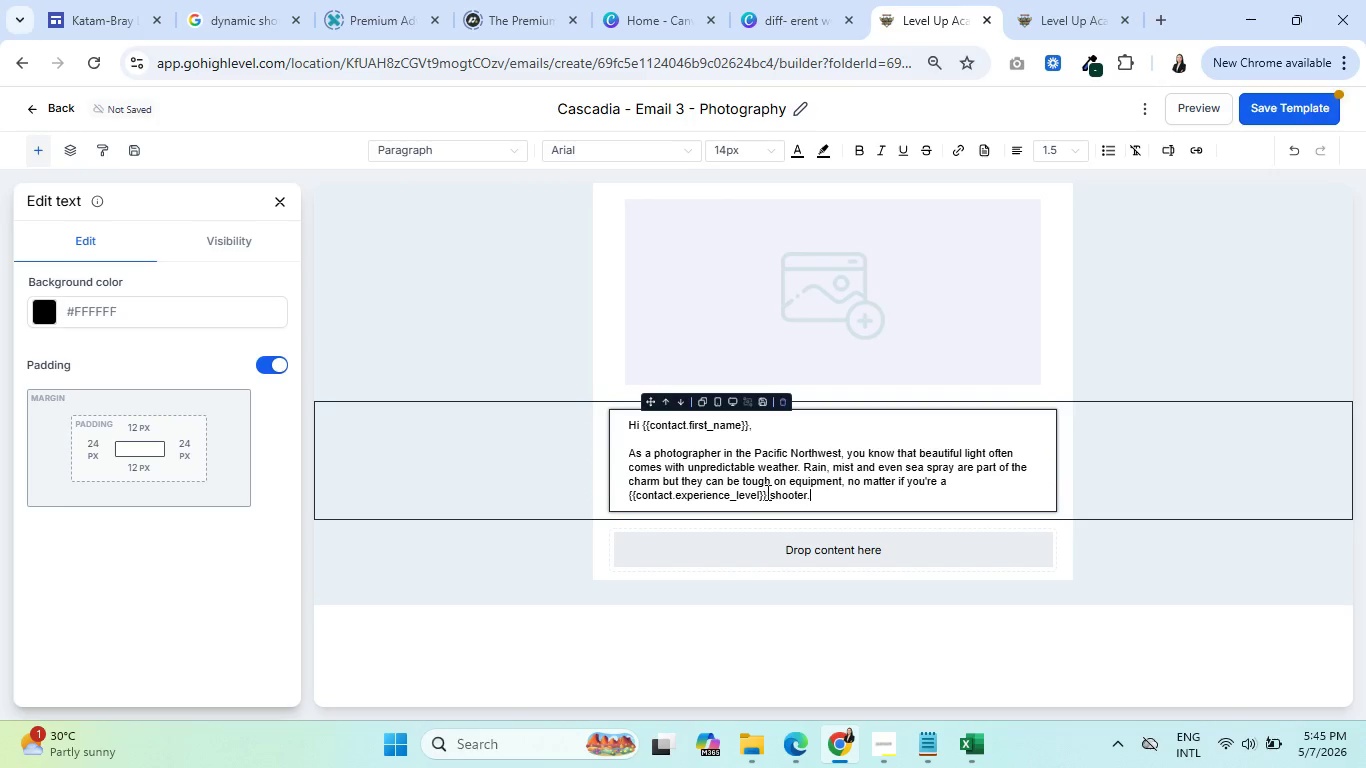 
left_click_drag(start_coordinate=[768, 493], to_coordinate=[627, 494])
 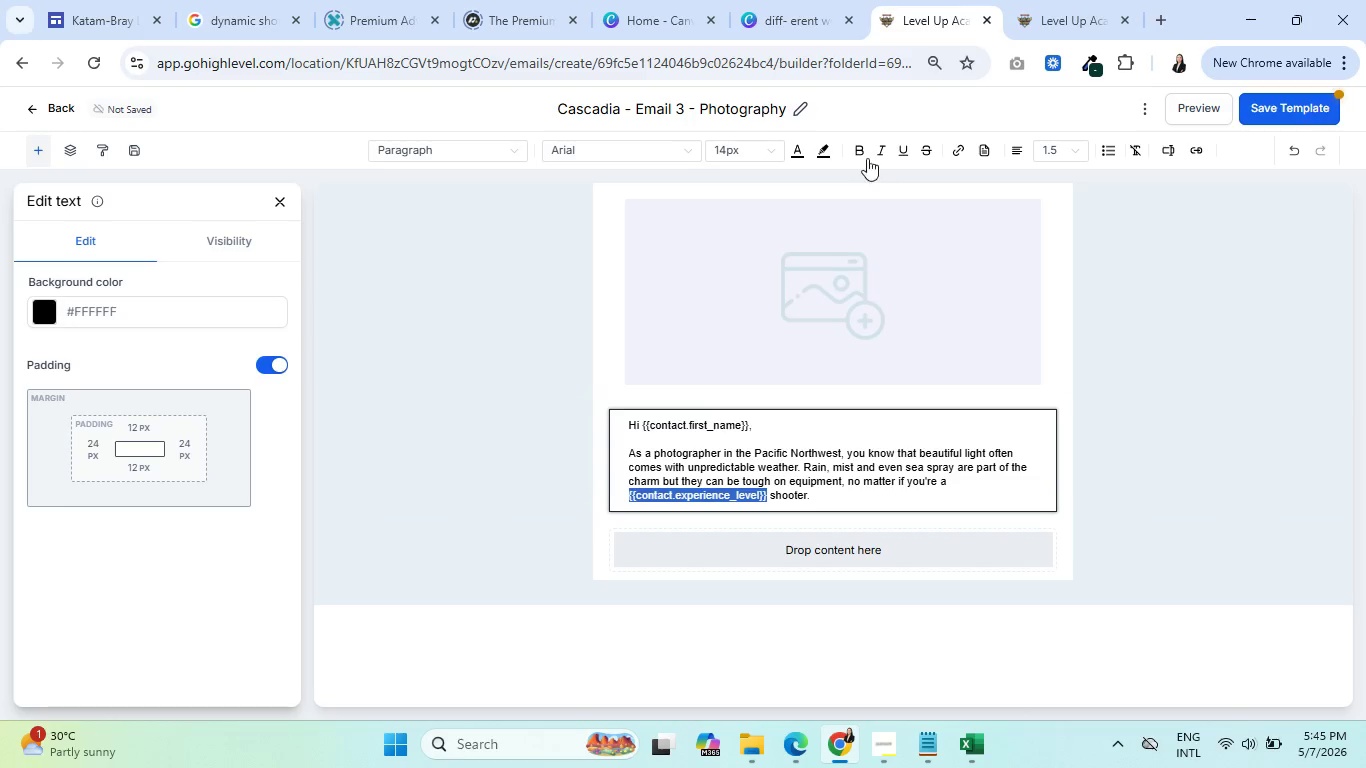 
left_click([860, 151])
 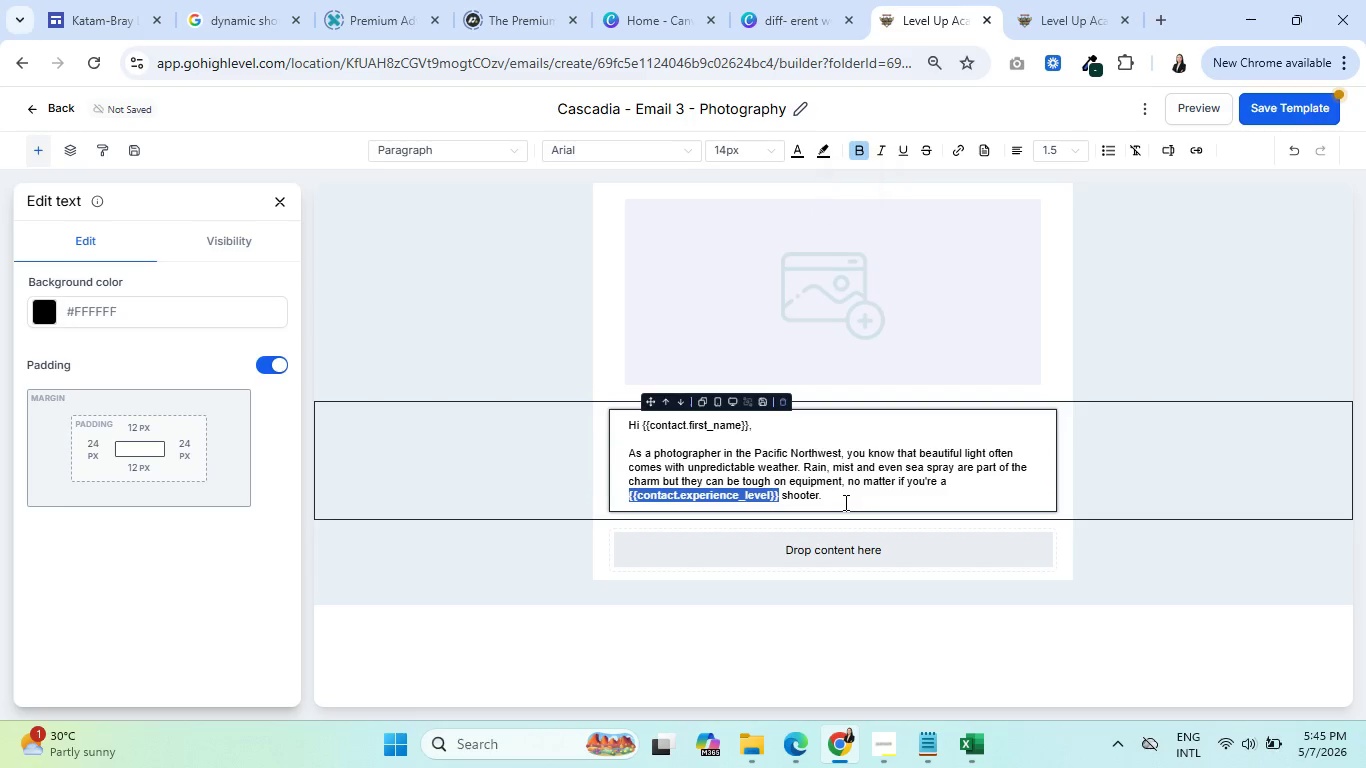 
left_click([844, 502])
 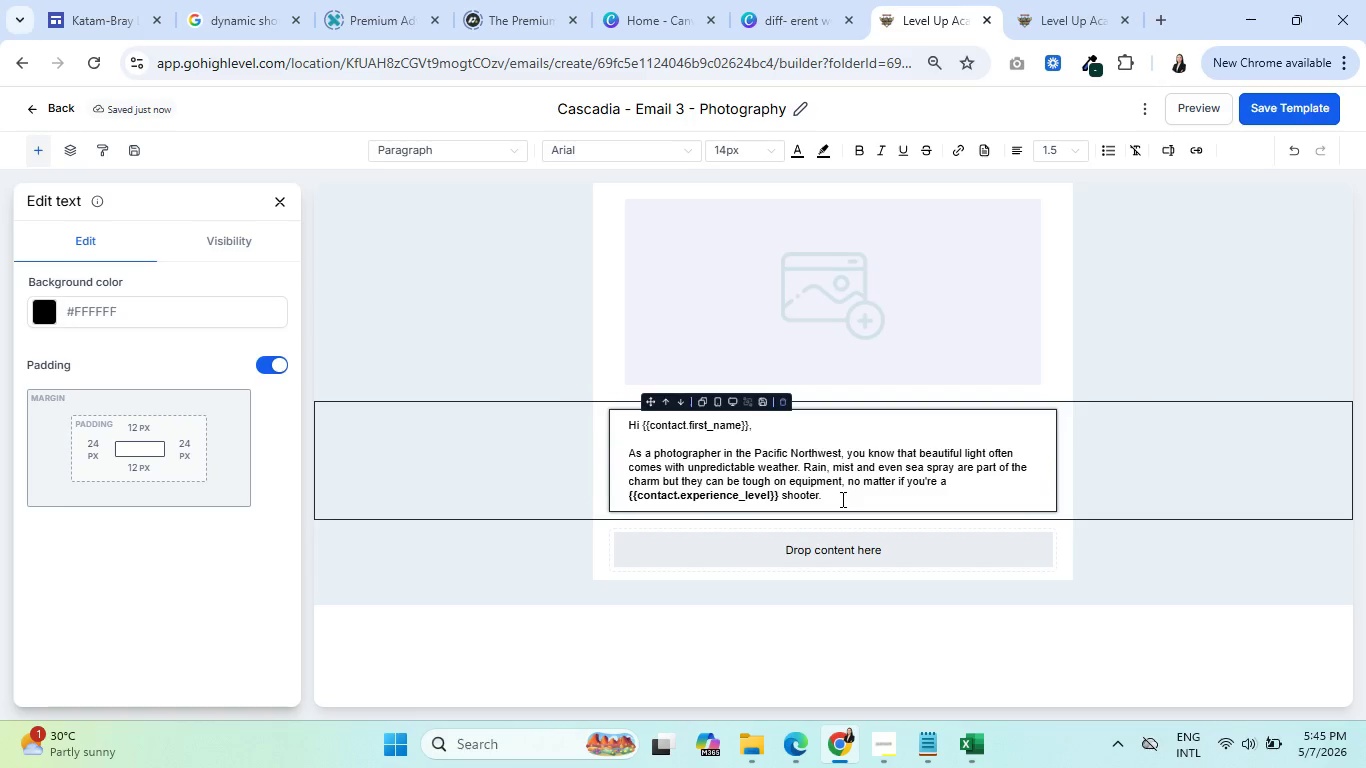 
wait(7.72)
 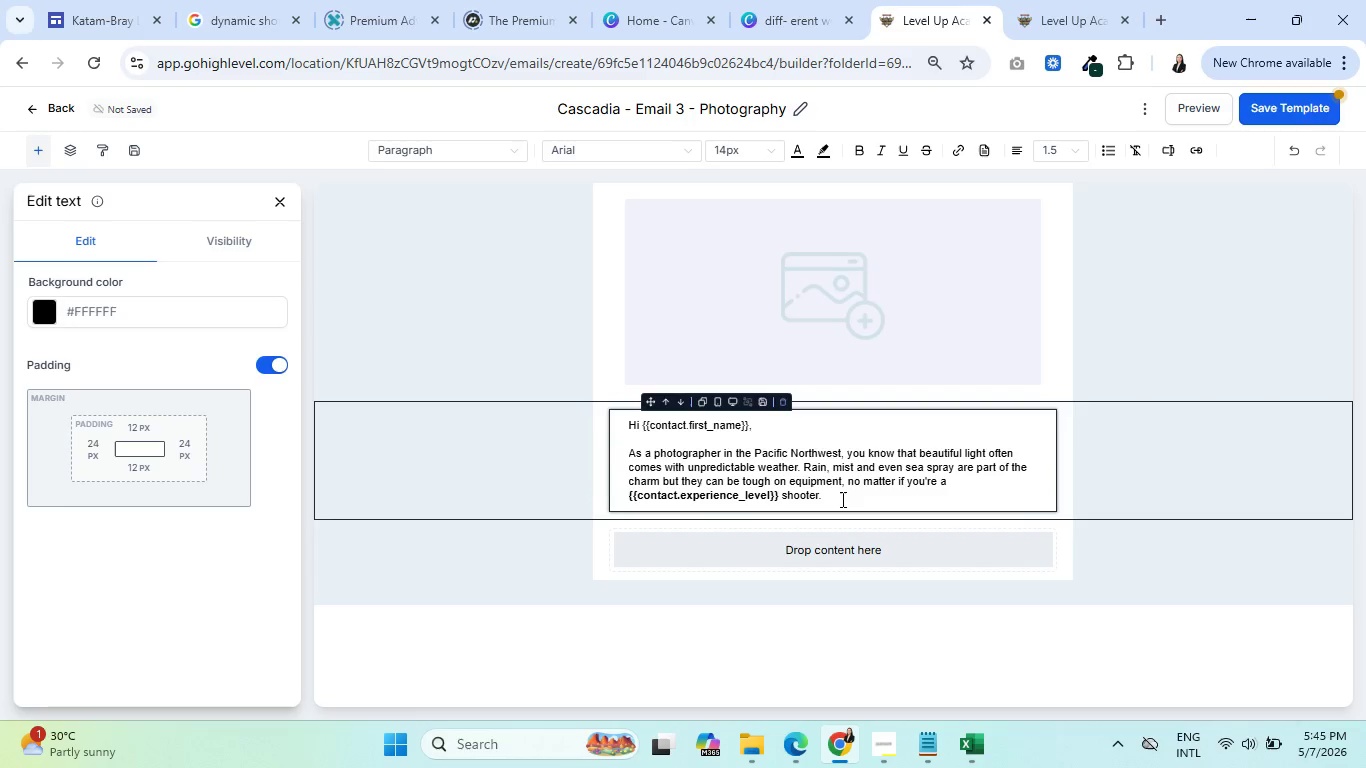 
key(Enter)
 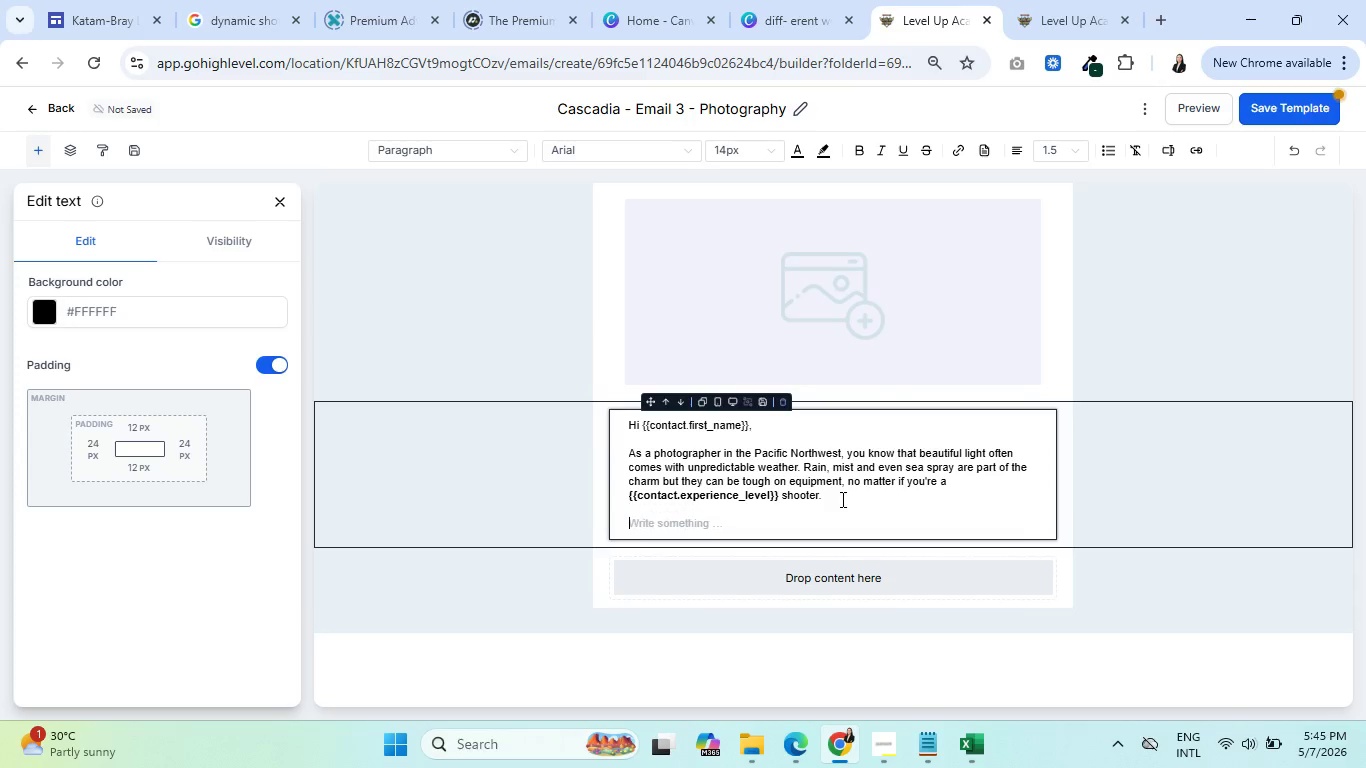 
key(Enter)
 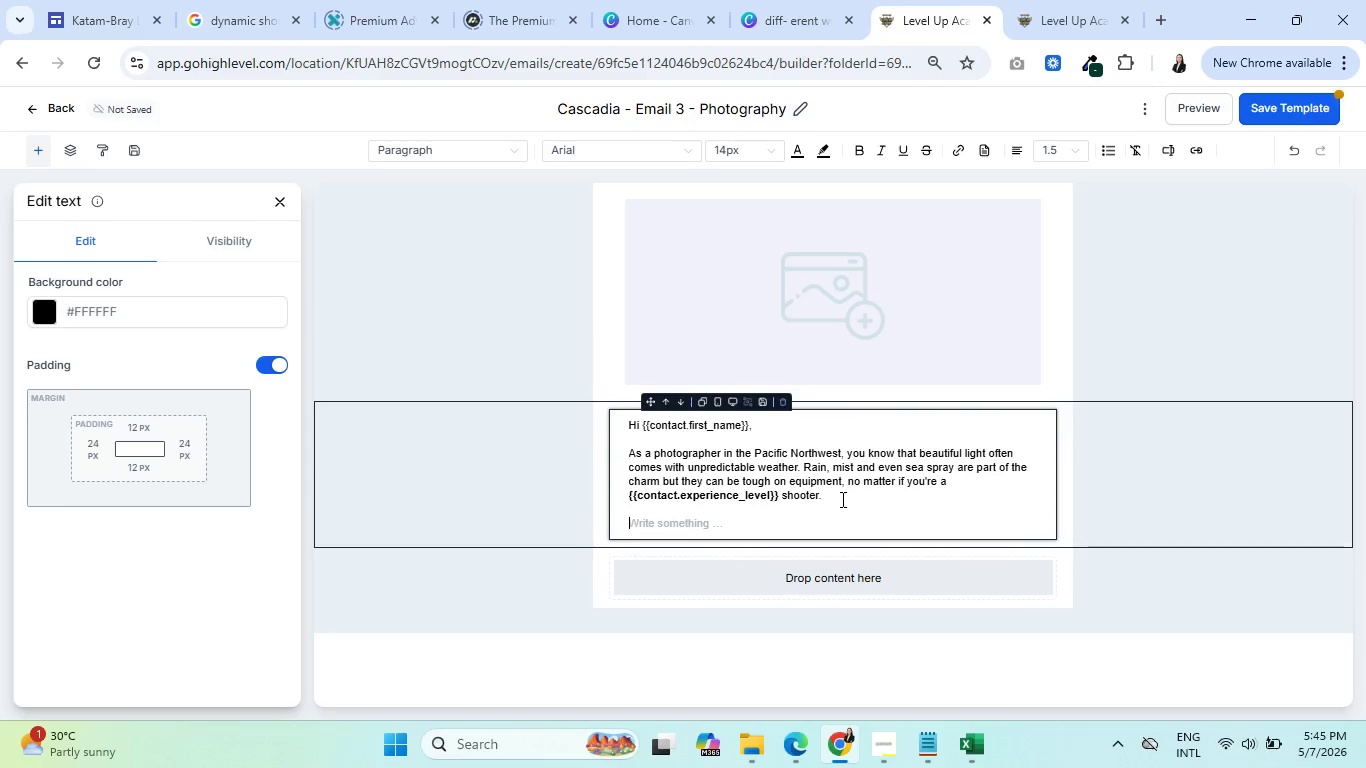 
type(This email is dedicated to waether)
key(Backspace)
key(Backspace)
key(Backspace)
key(Backspace)
key(Backspace)
key(Backspace)
type(eatherproofing your camera gear. Our guides)
 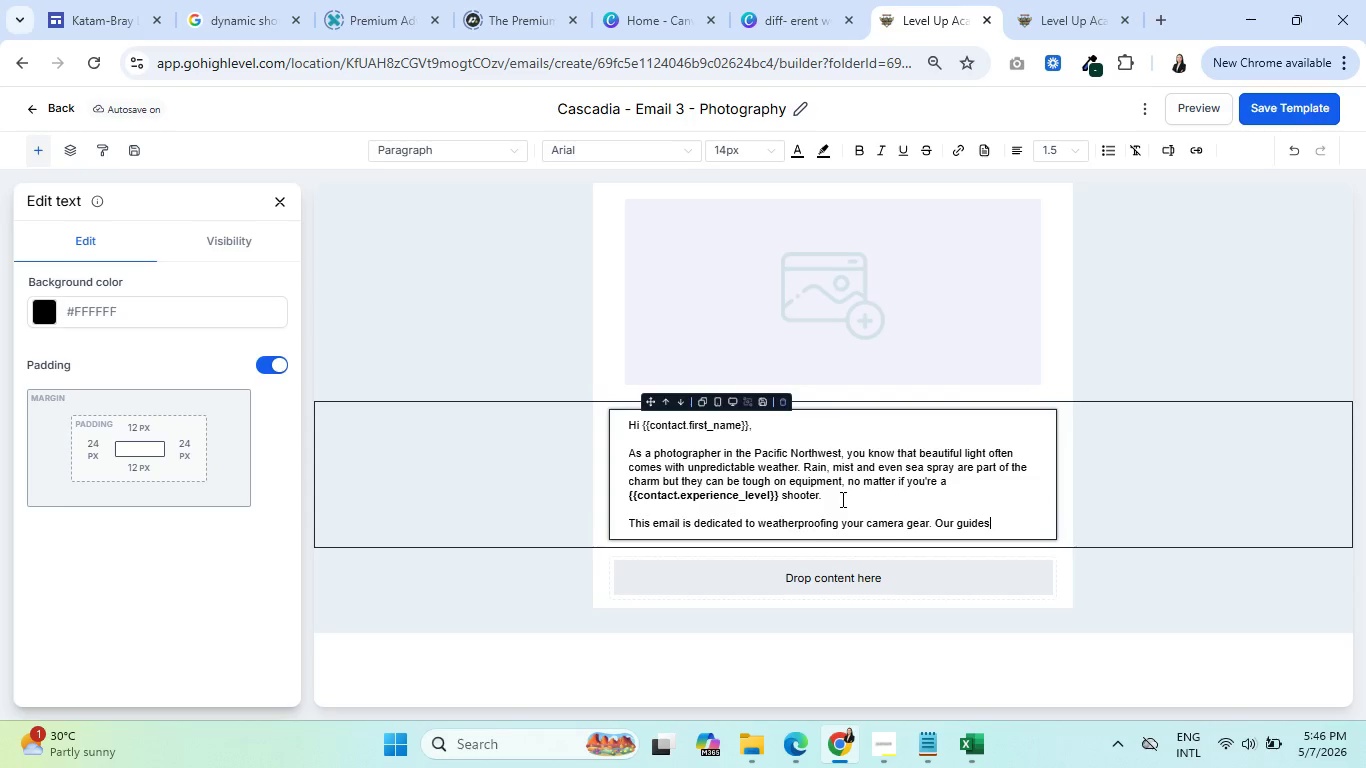 
wait(61.3)
 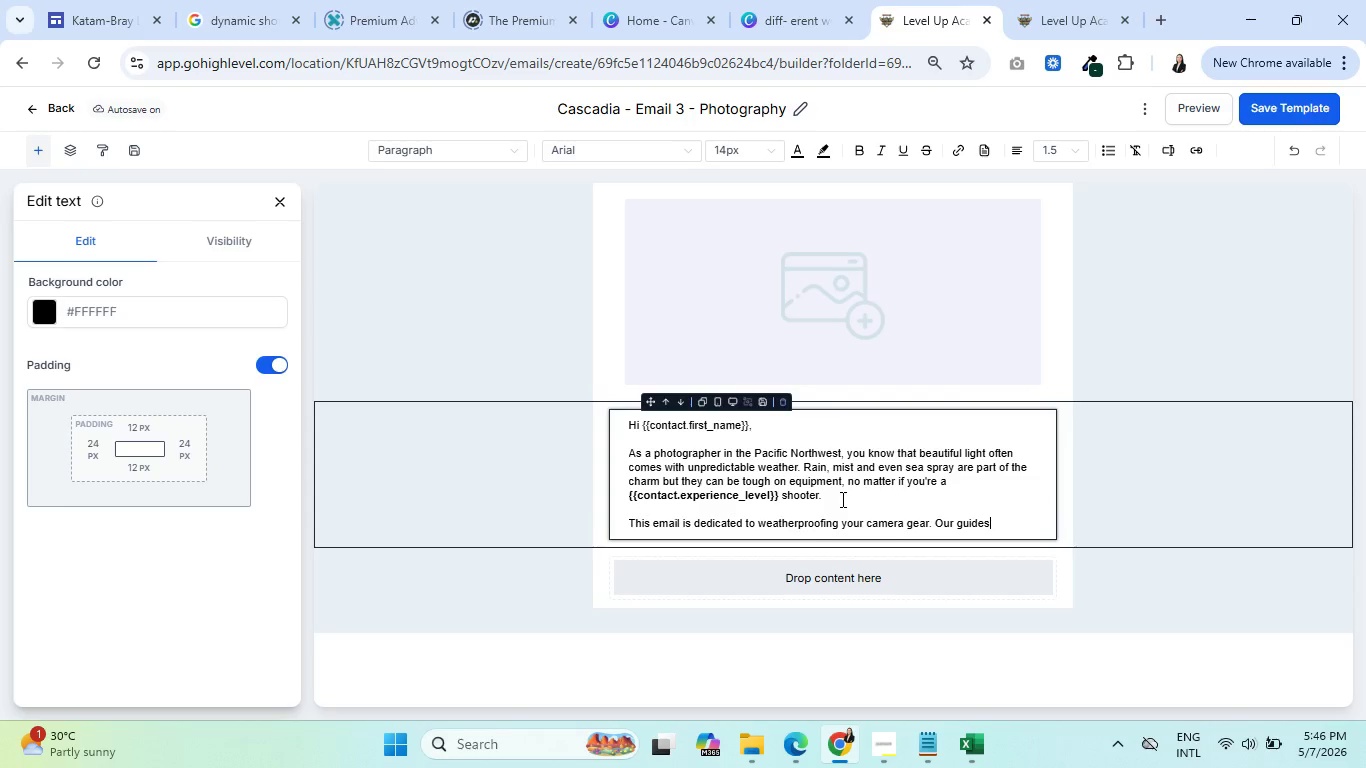 
type( have years of experience shooting in all conditions and they )
 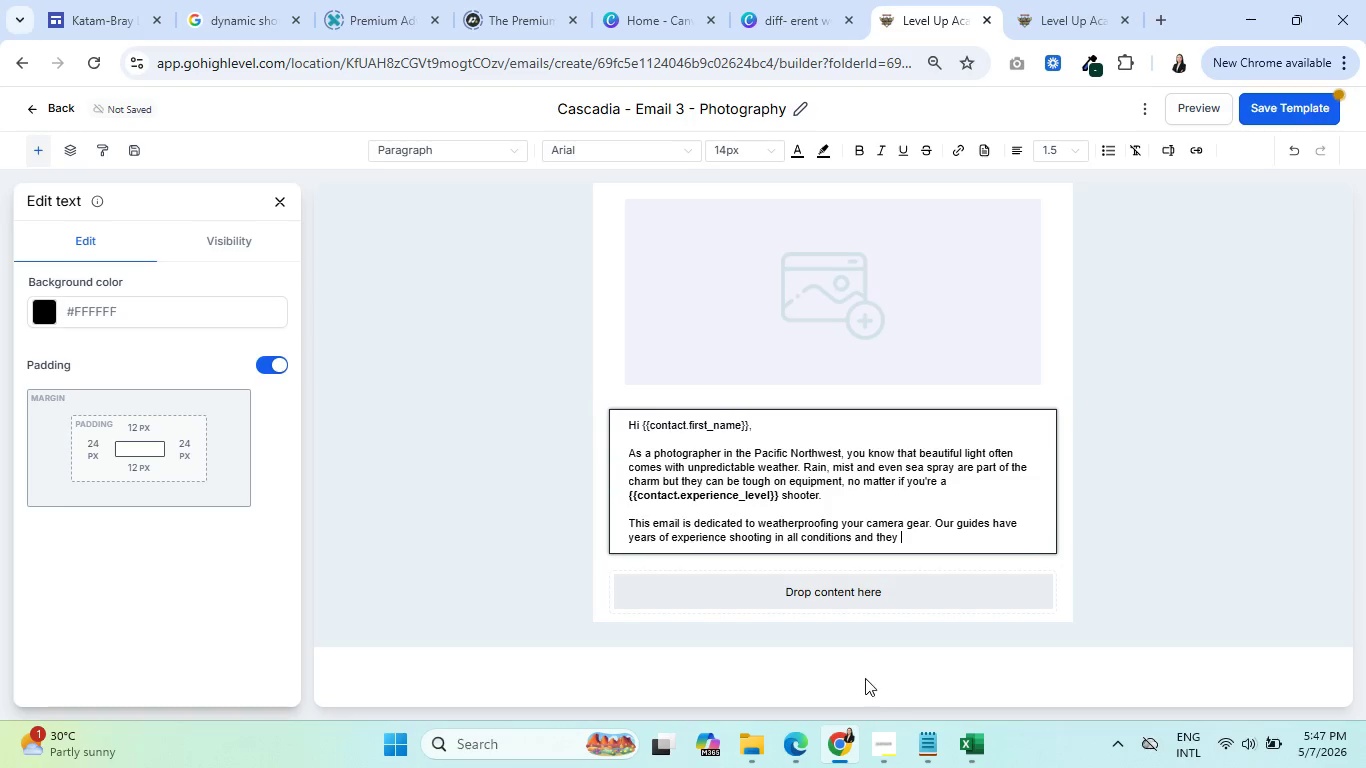 
left_click([887, 739])